 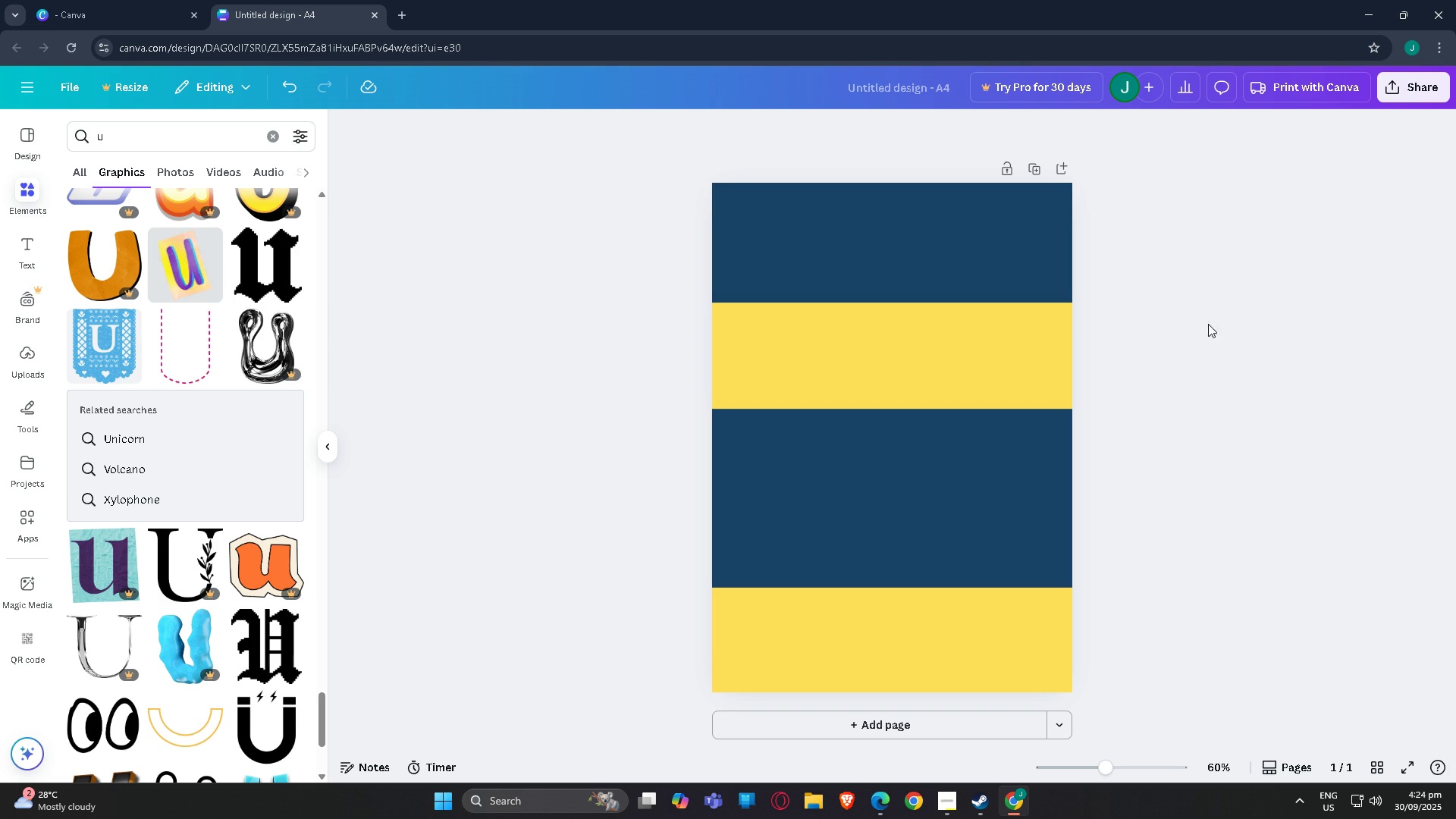 
left_click([1225, 324])
 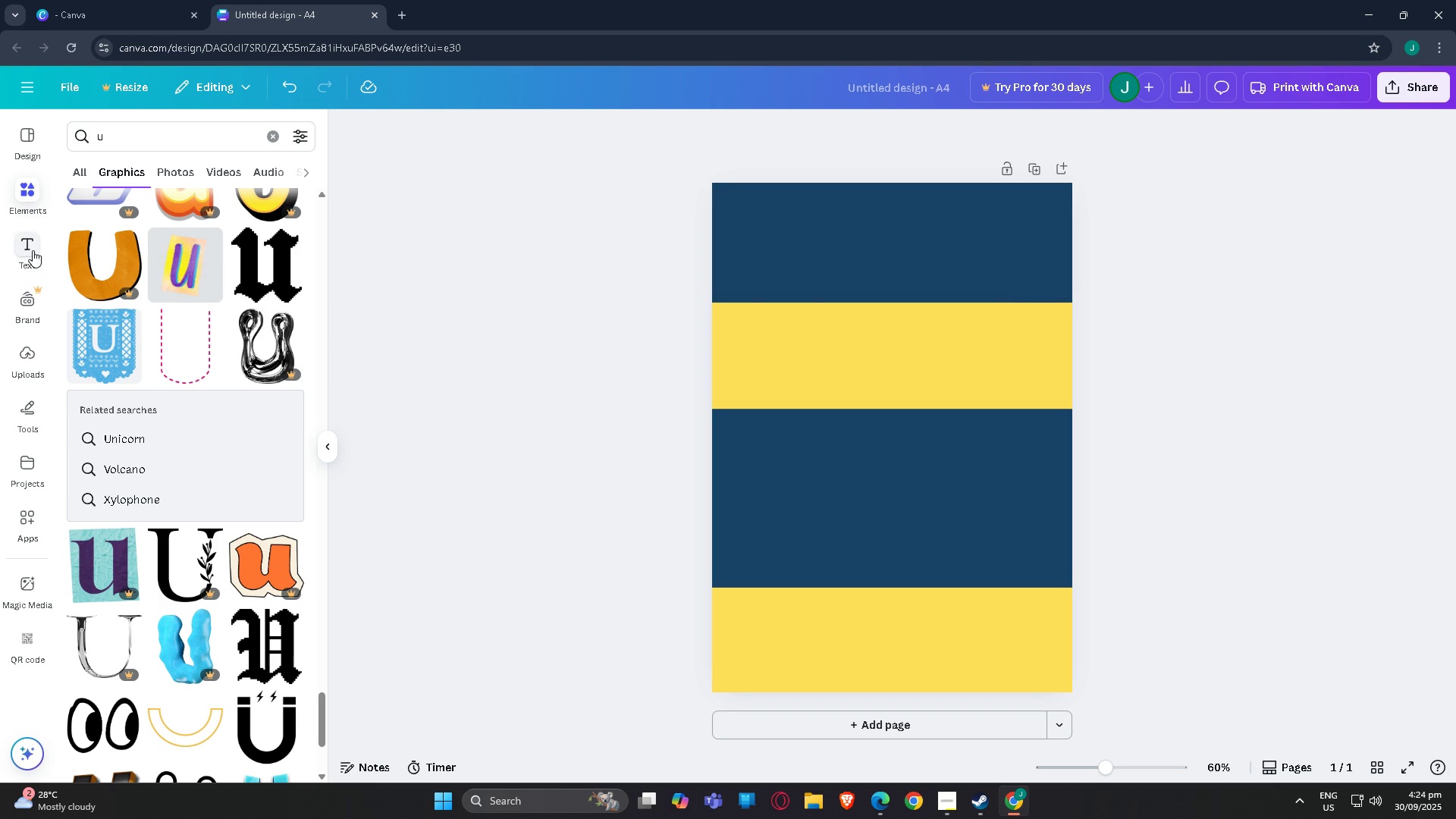 
wait(8.42)
 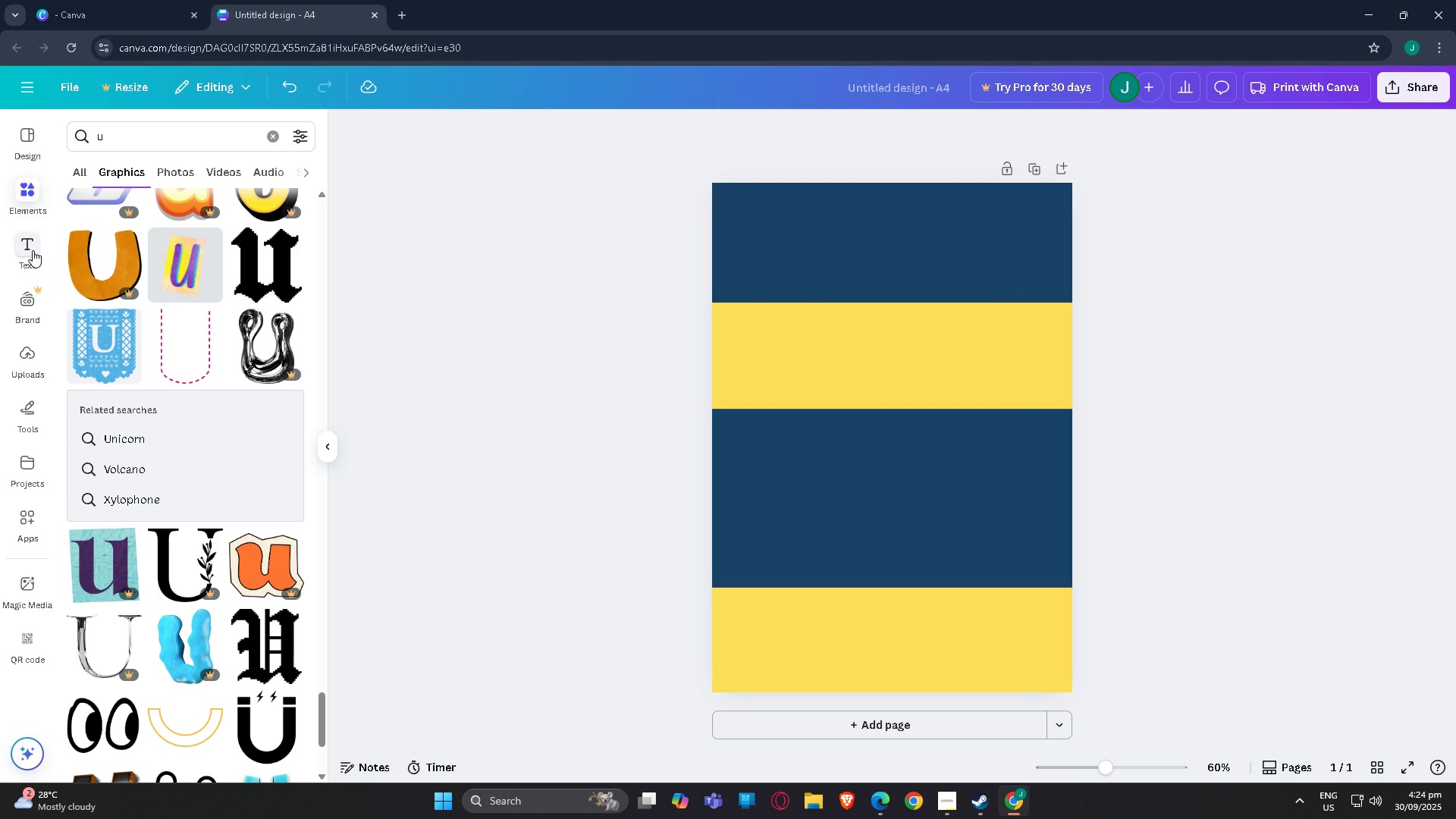 
left_click([20, 237])
 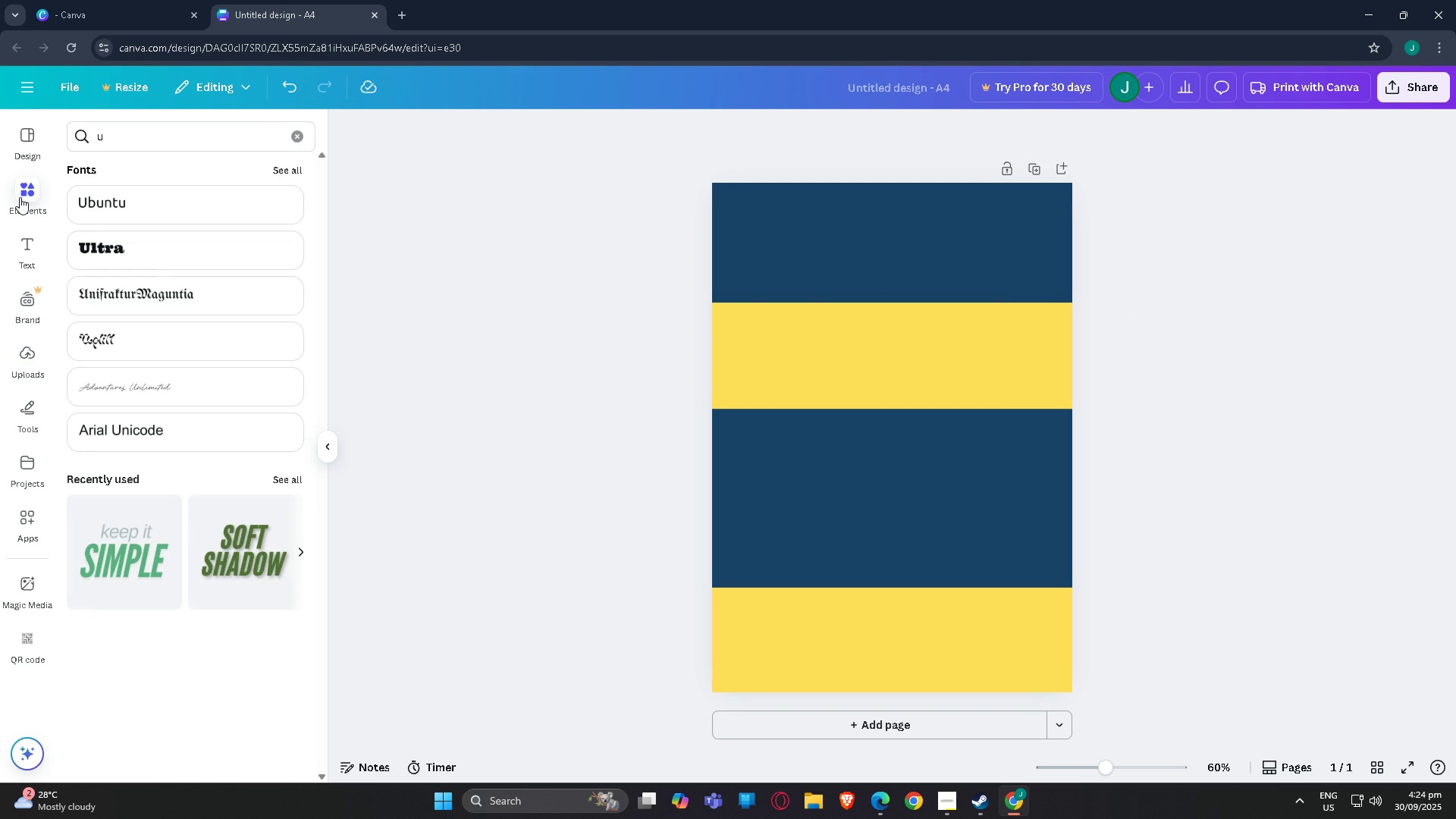 
left_click([20, 197])
 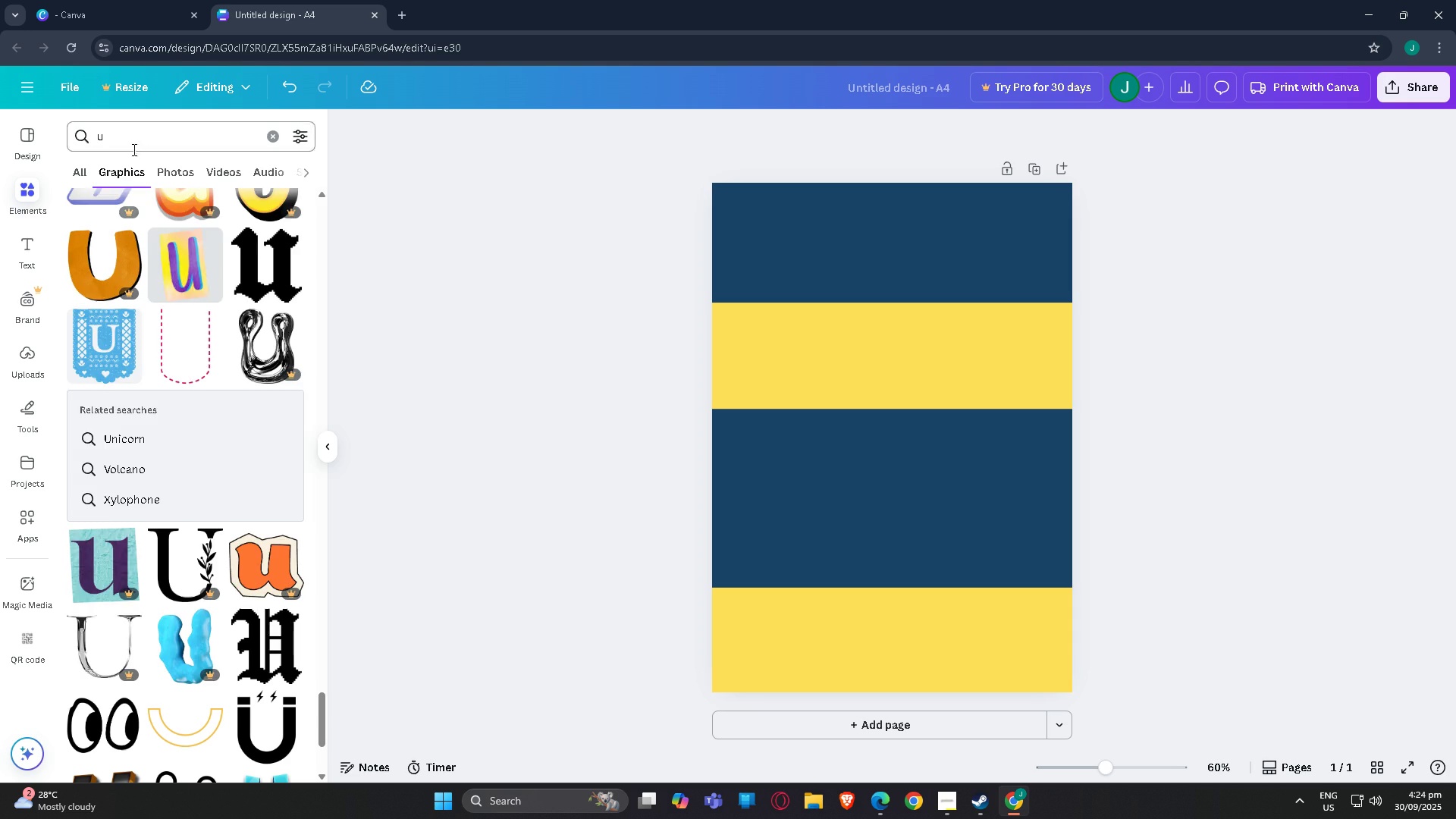 
left_click([159, 136])
 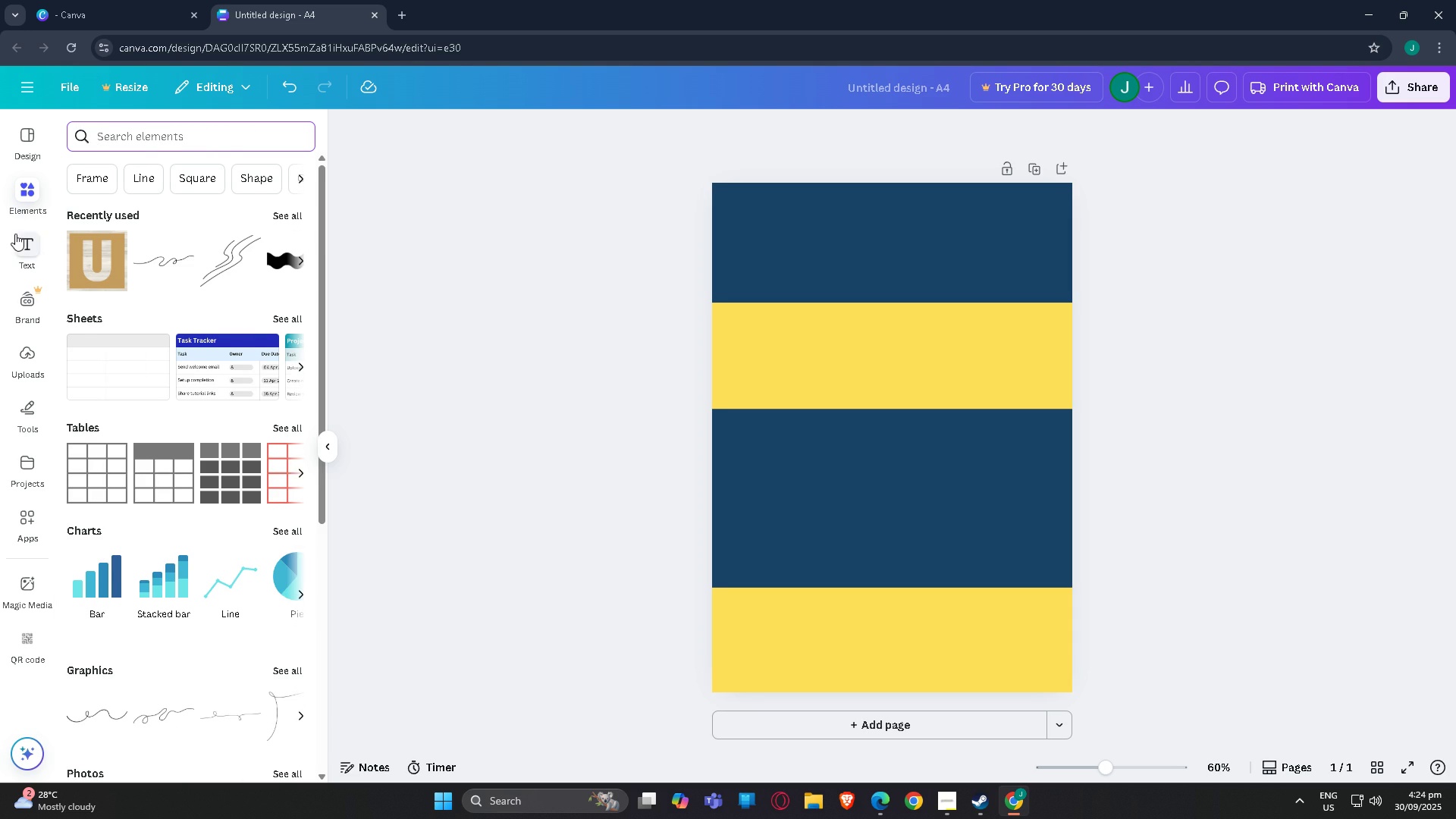 
left_click([24, 199])